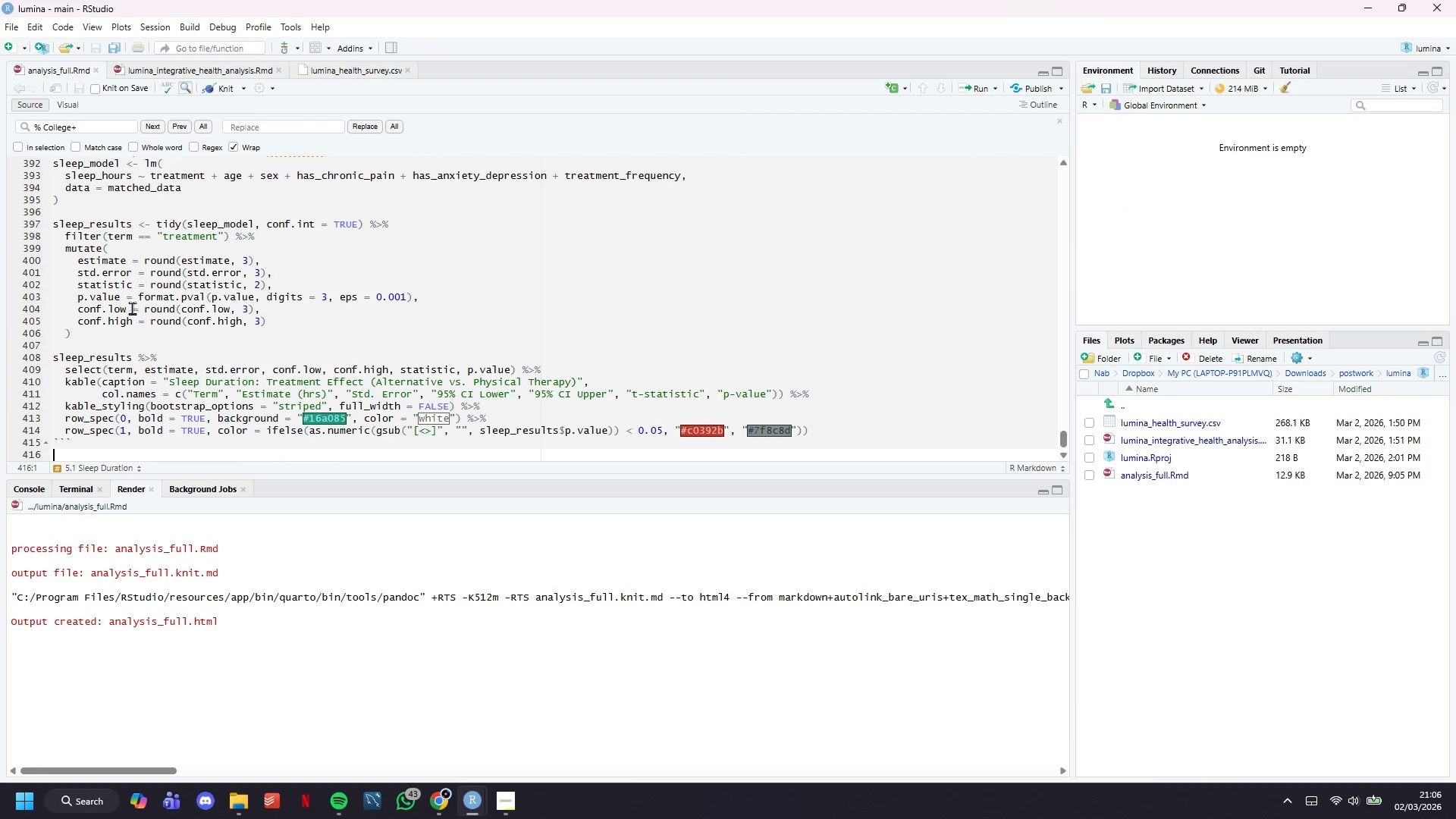 
scroll: coordinate [138, 312], scroll_direction: down, amount: 4.0
 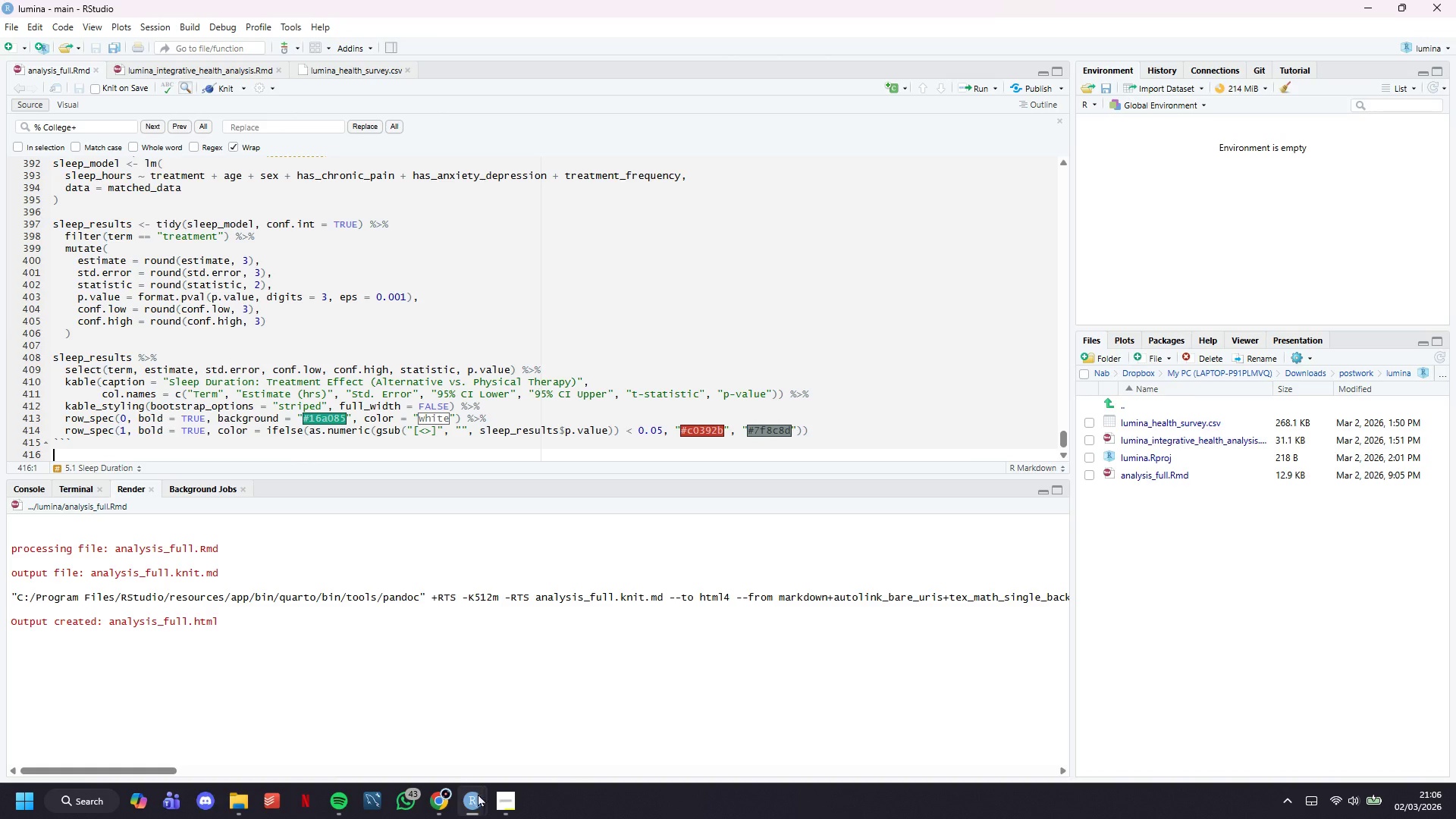 
left_click([502, 809])